 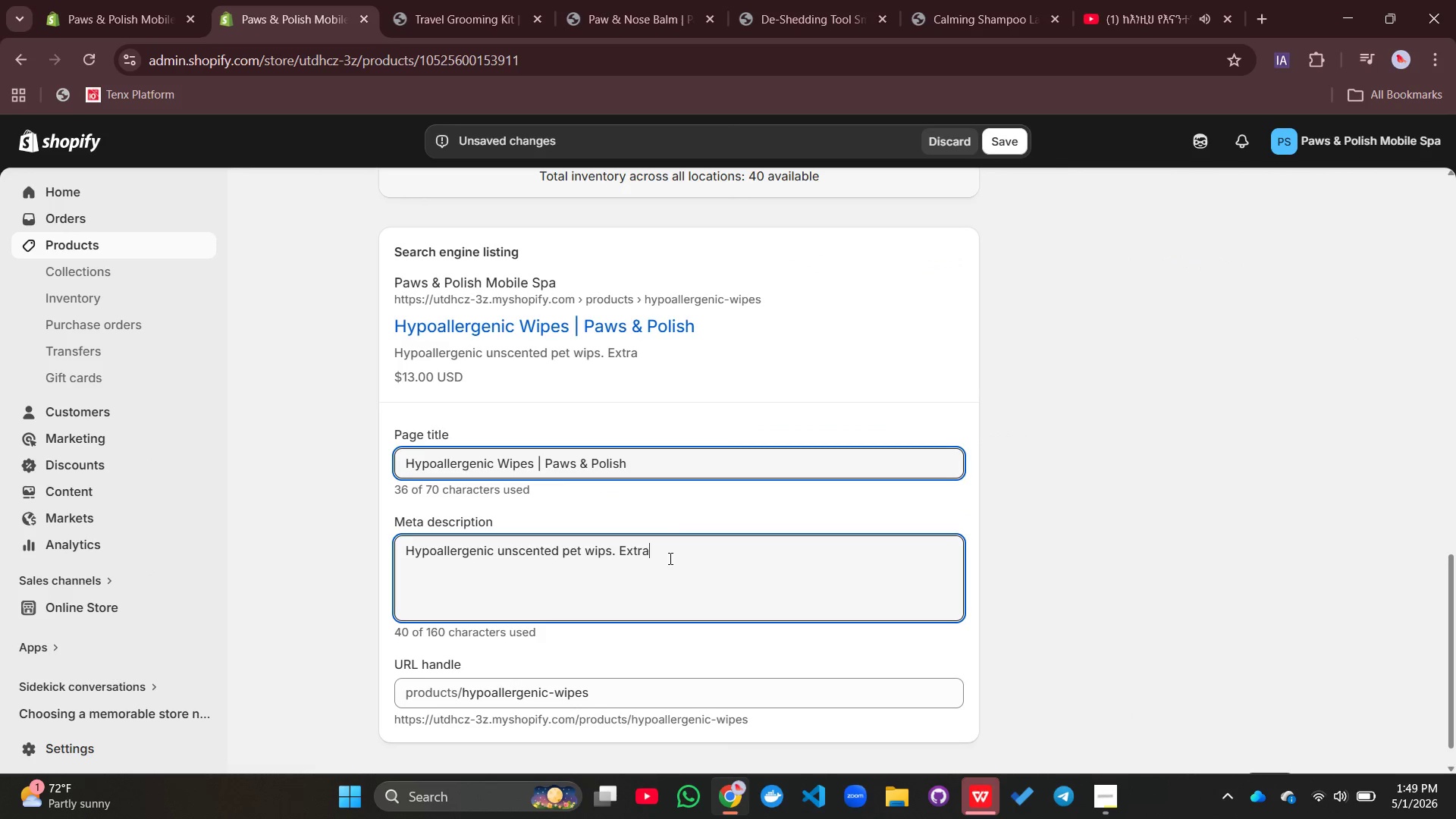 
type( )
key(Backspace)
type(-large)
 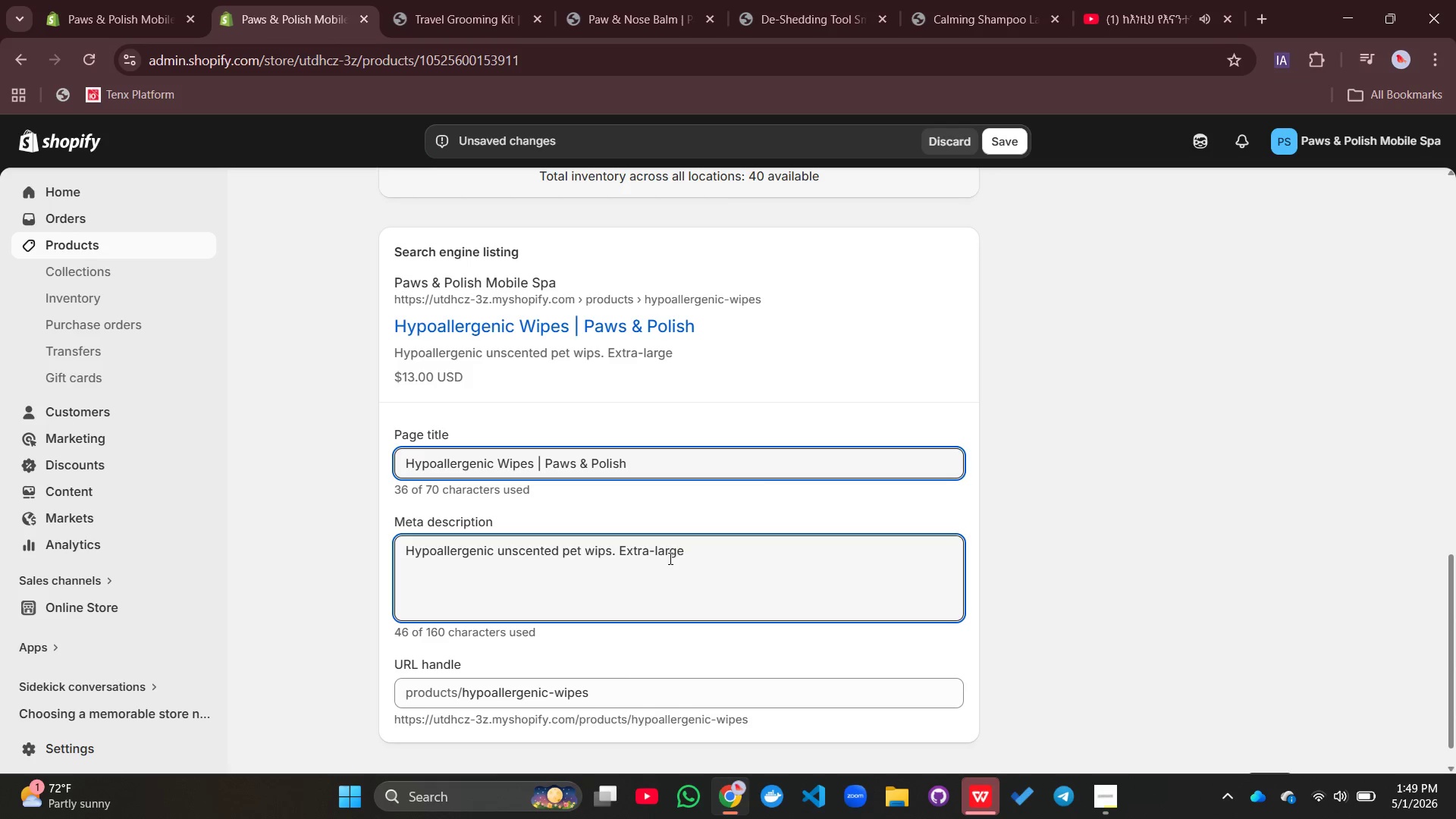 
wait(8.24)
 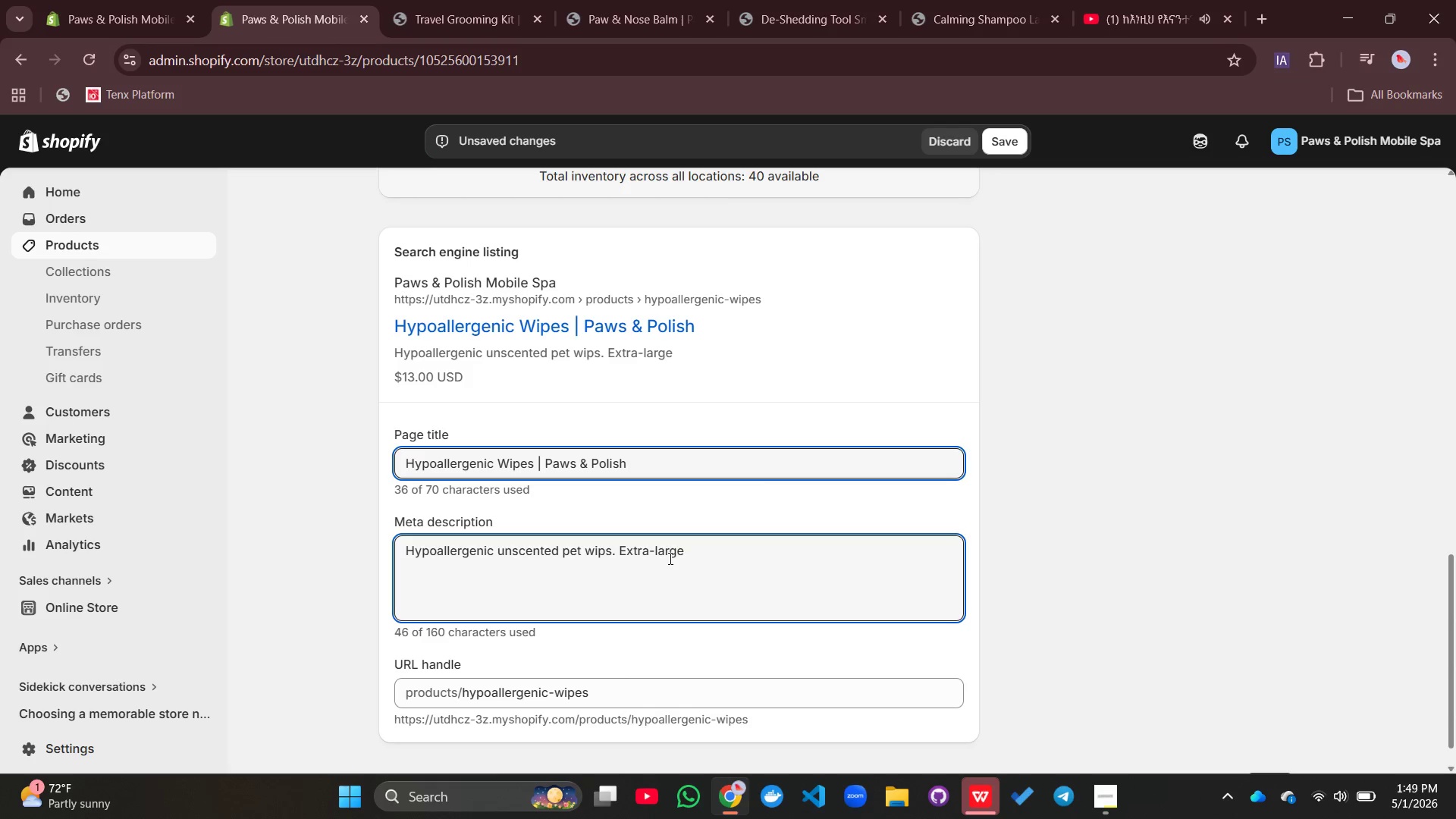 
type(, durable)
 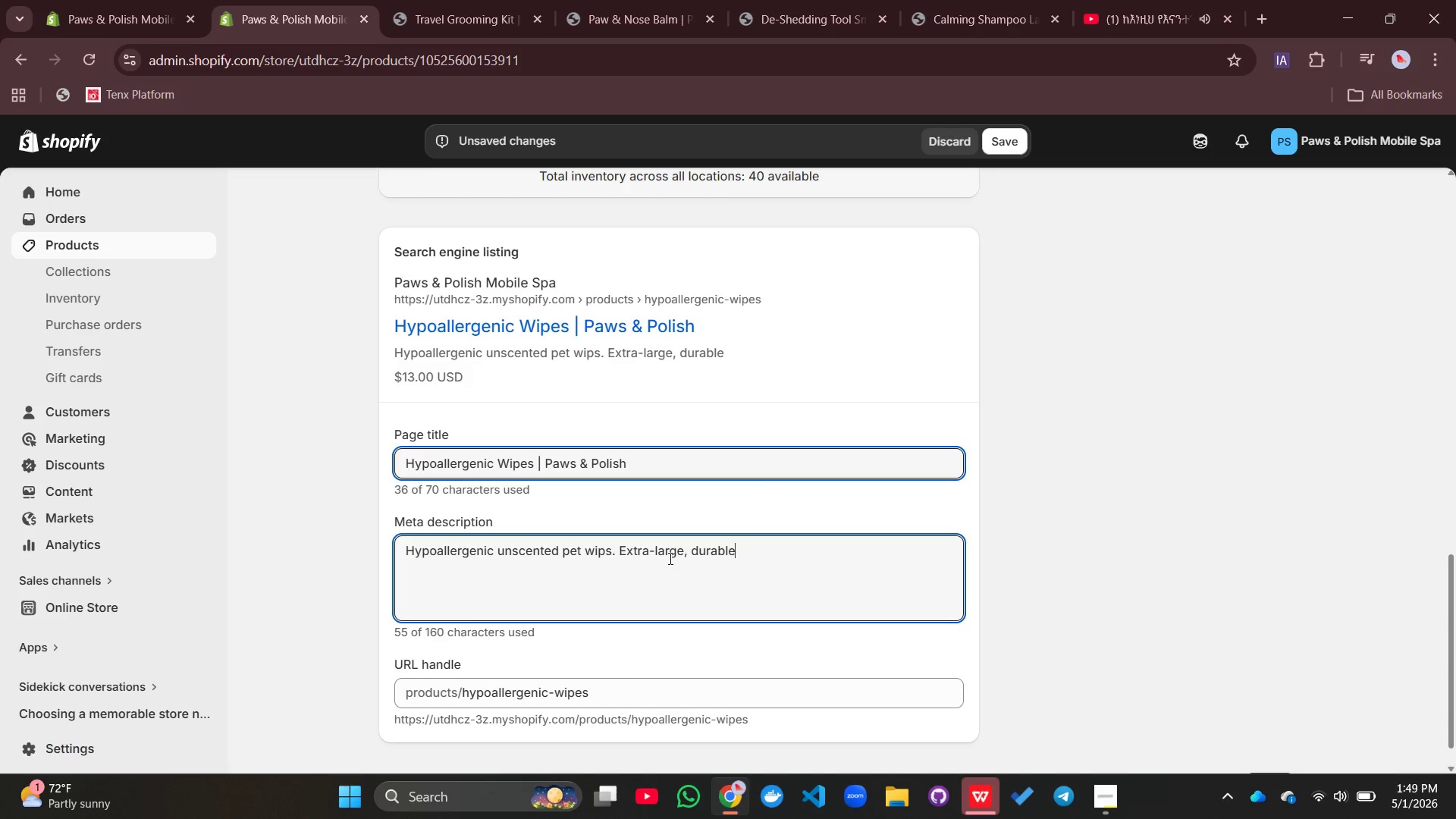 
type(, pH-balanced for sensetive skin. 100 cont)
key(Backspace)
key(Backspace)
type(unt. Daily safe.)
 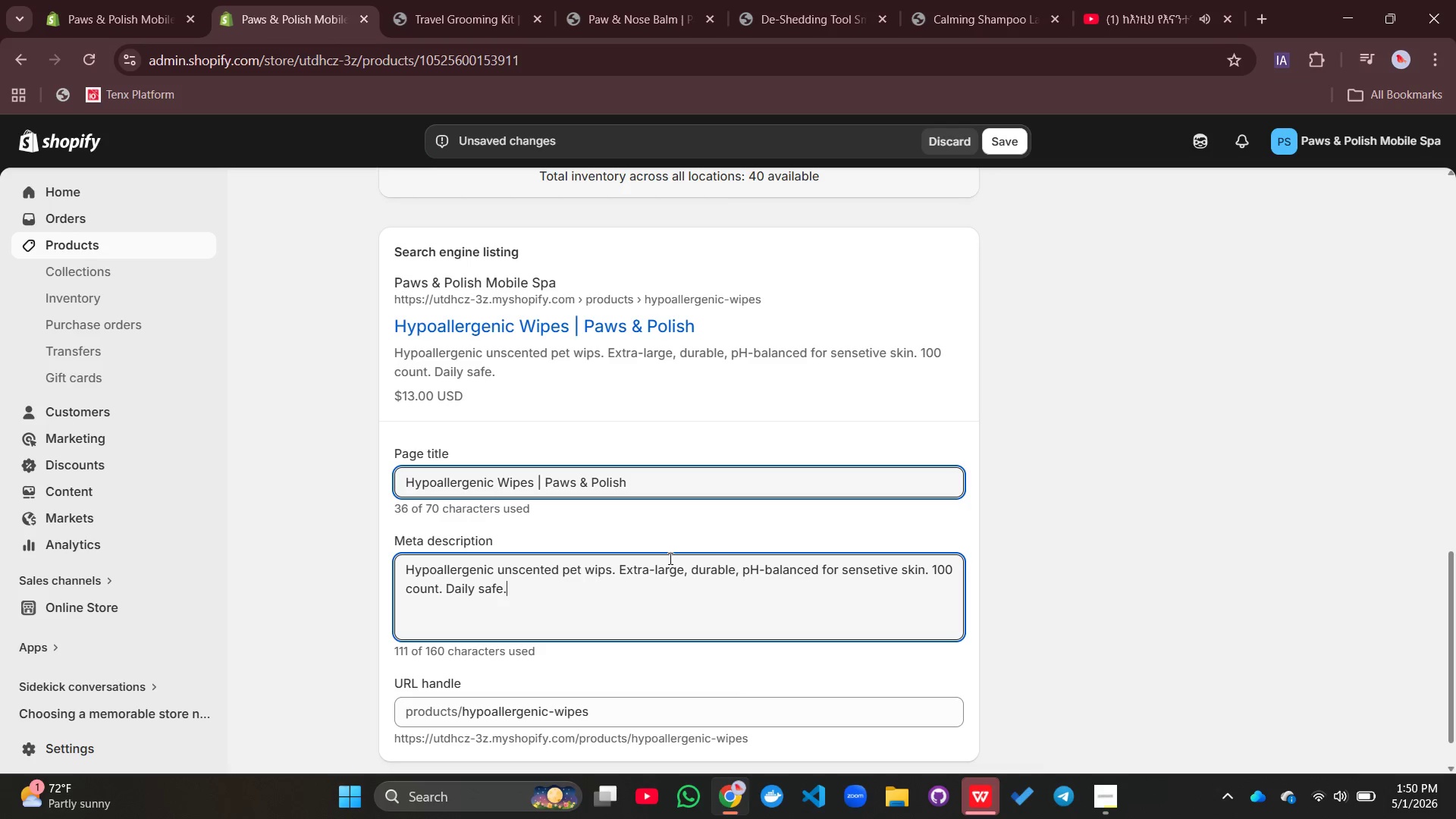 
wait(7.95)
 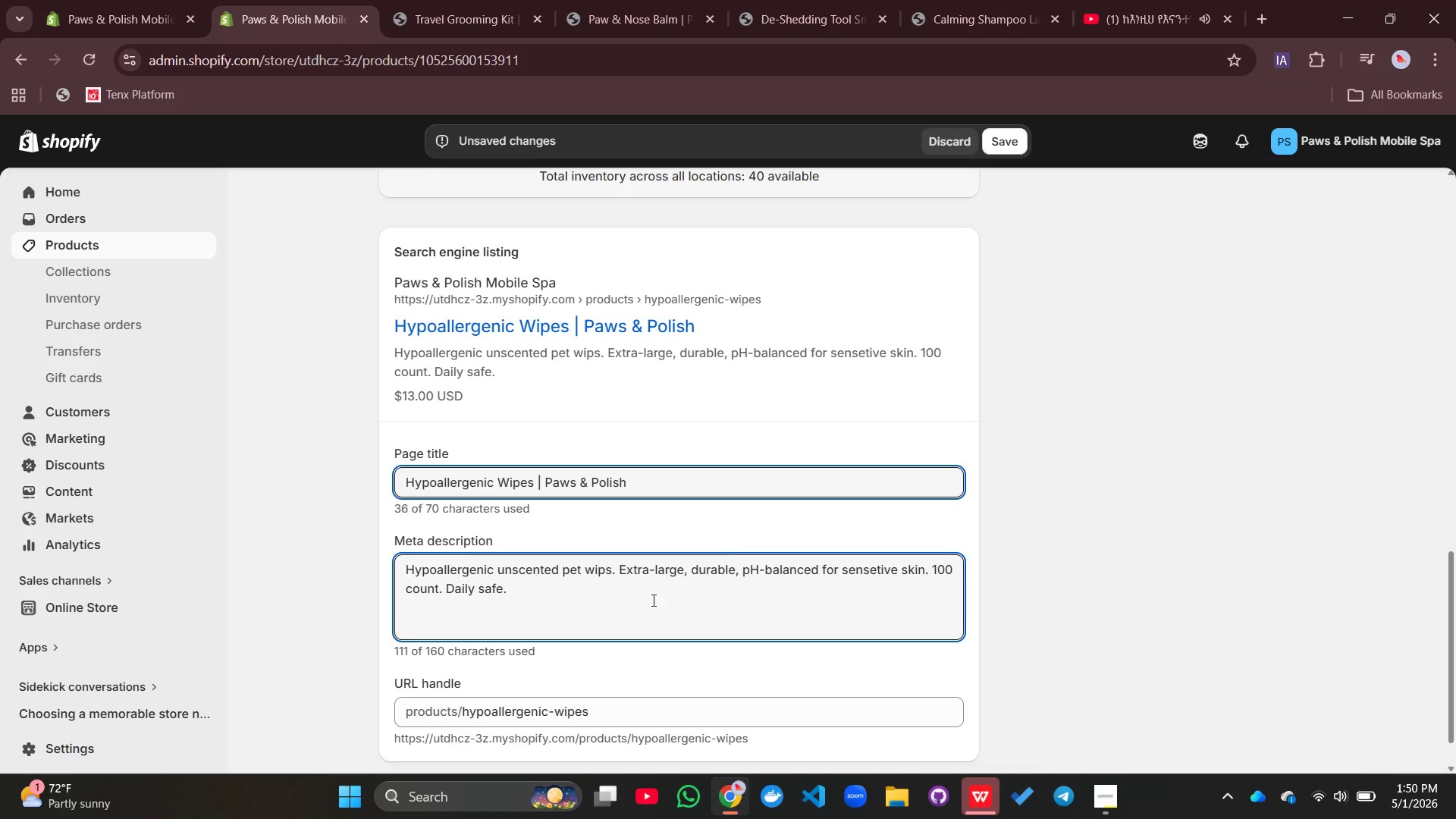 
left_click([639, 340])
 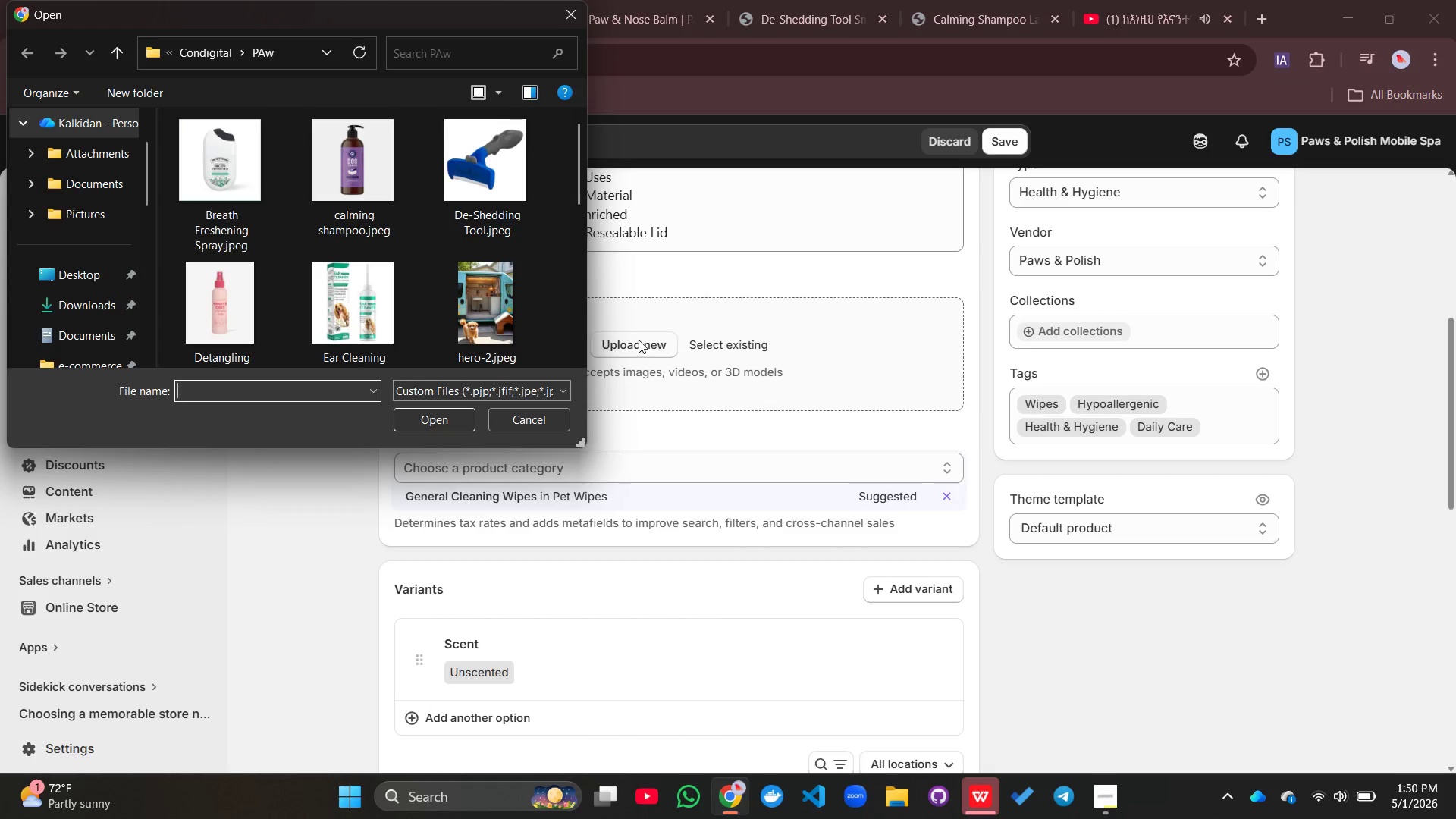 
scroll: coordinate [381, 282], scroll_direction: down, amount: 3.0
 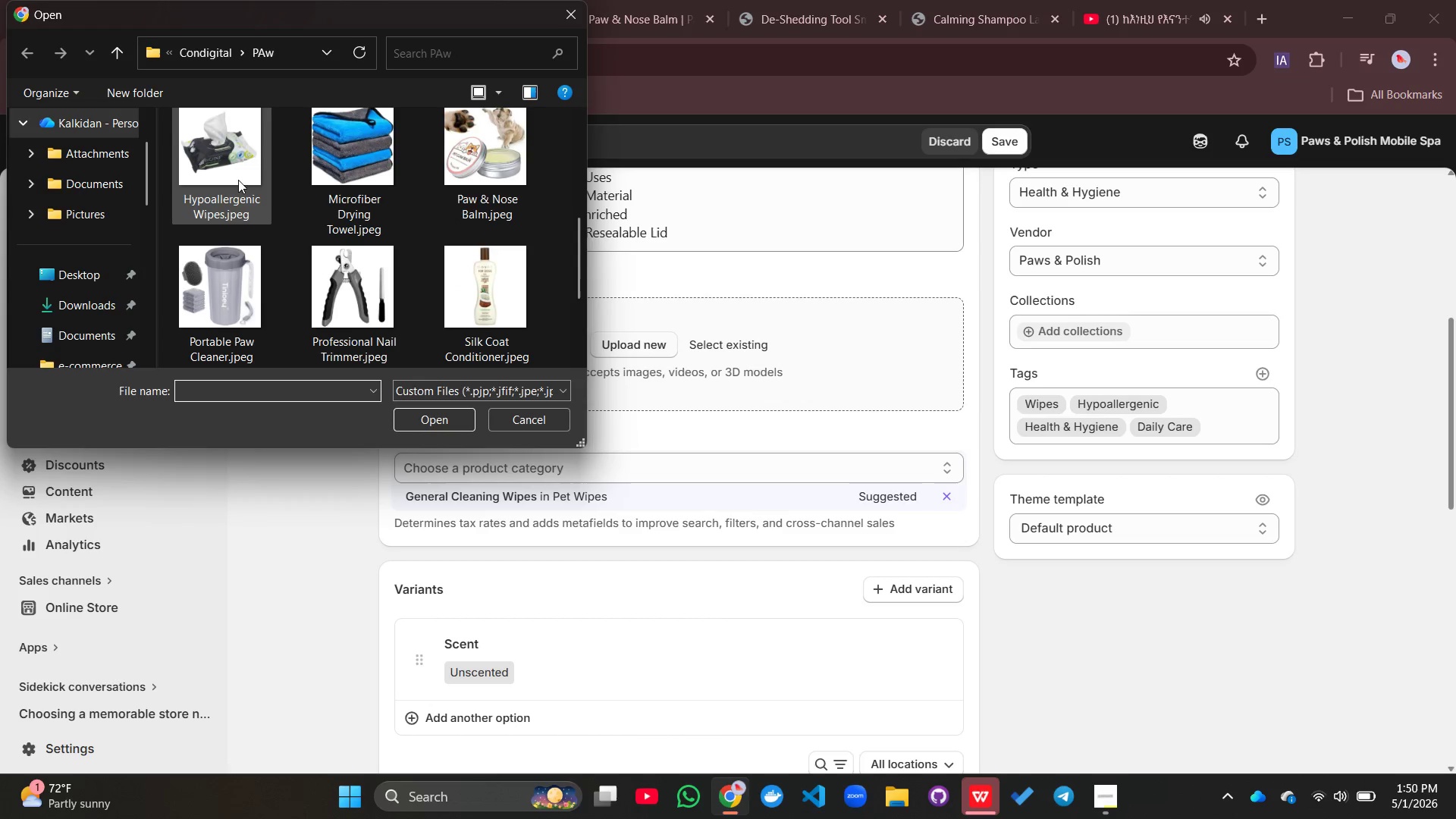 
left_click([237, 180])
 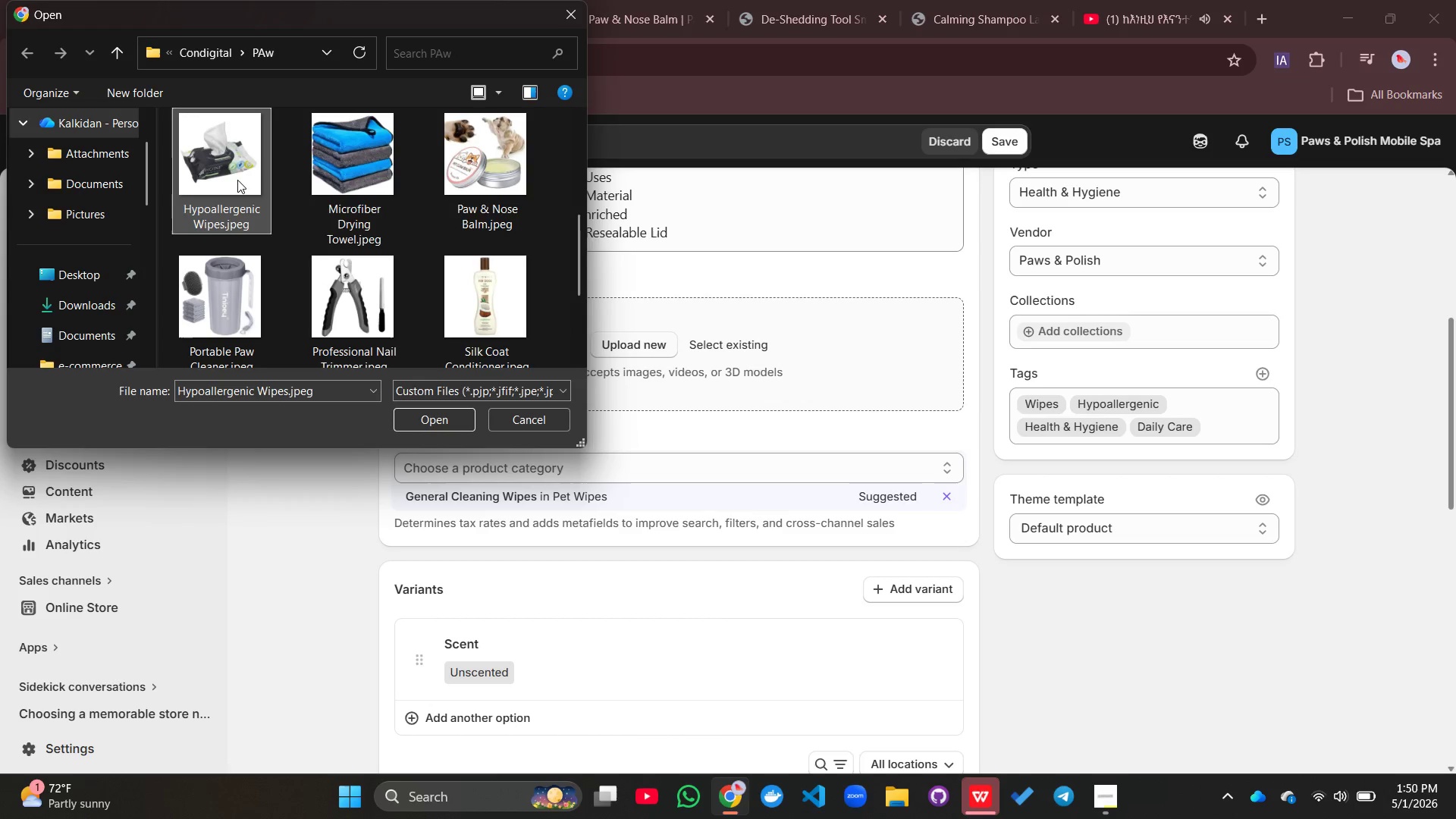 
left_click_drag(start_coordinate=[237, 180], to_coordinate=[688, 384])
 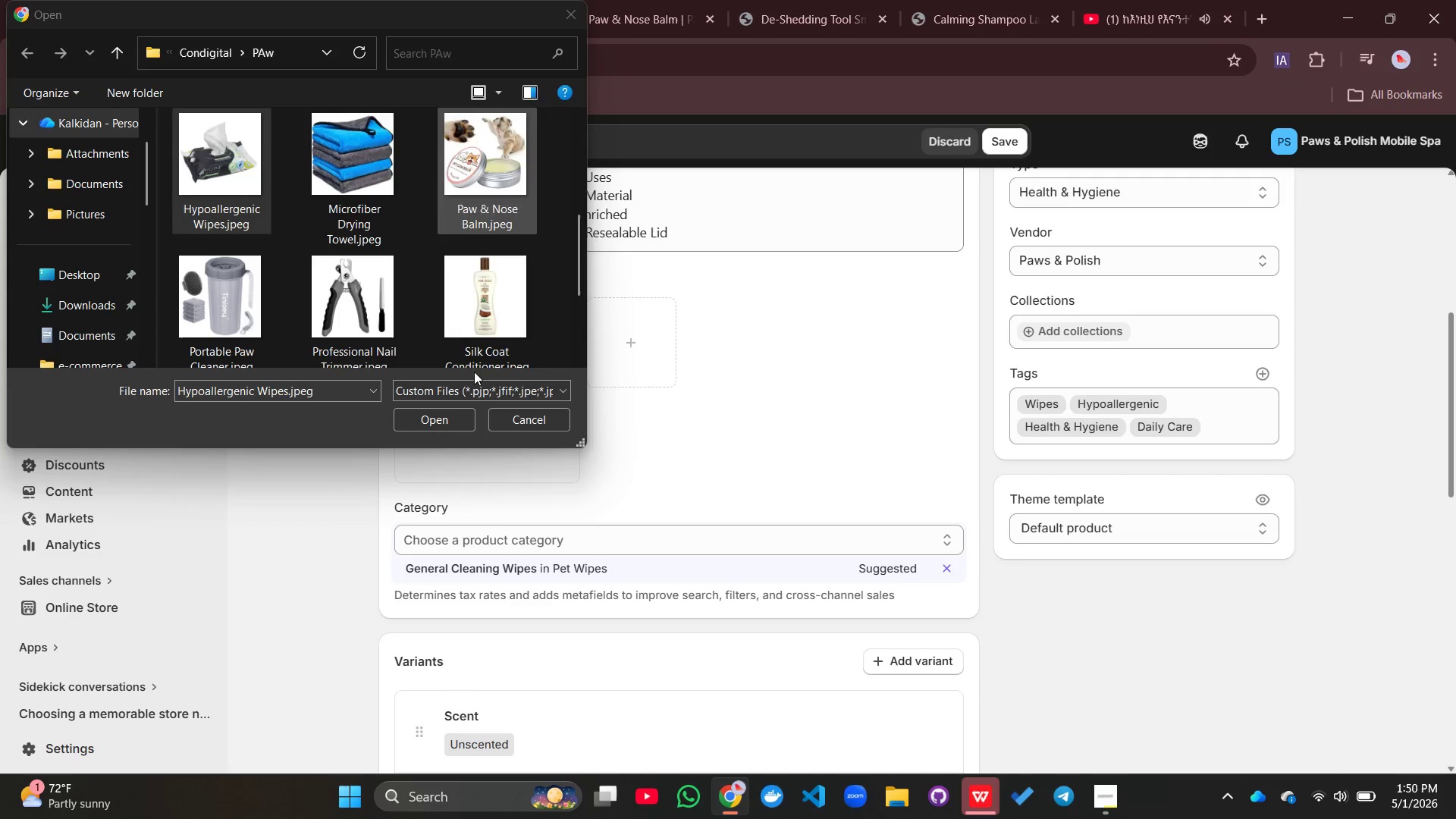 
left_click([522, 421])
 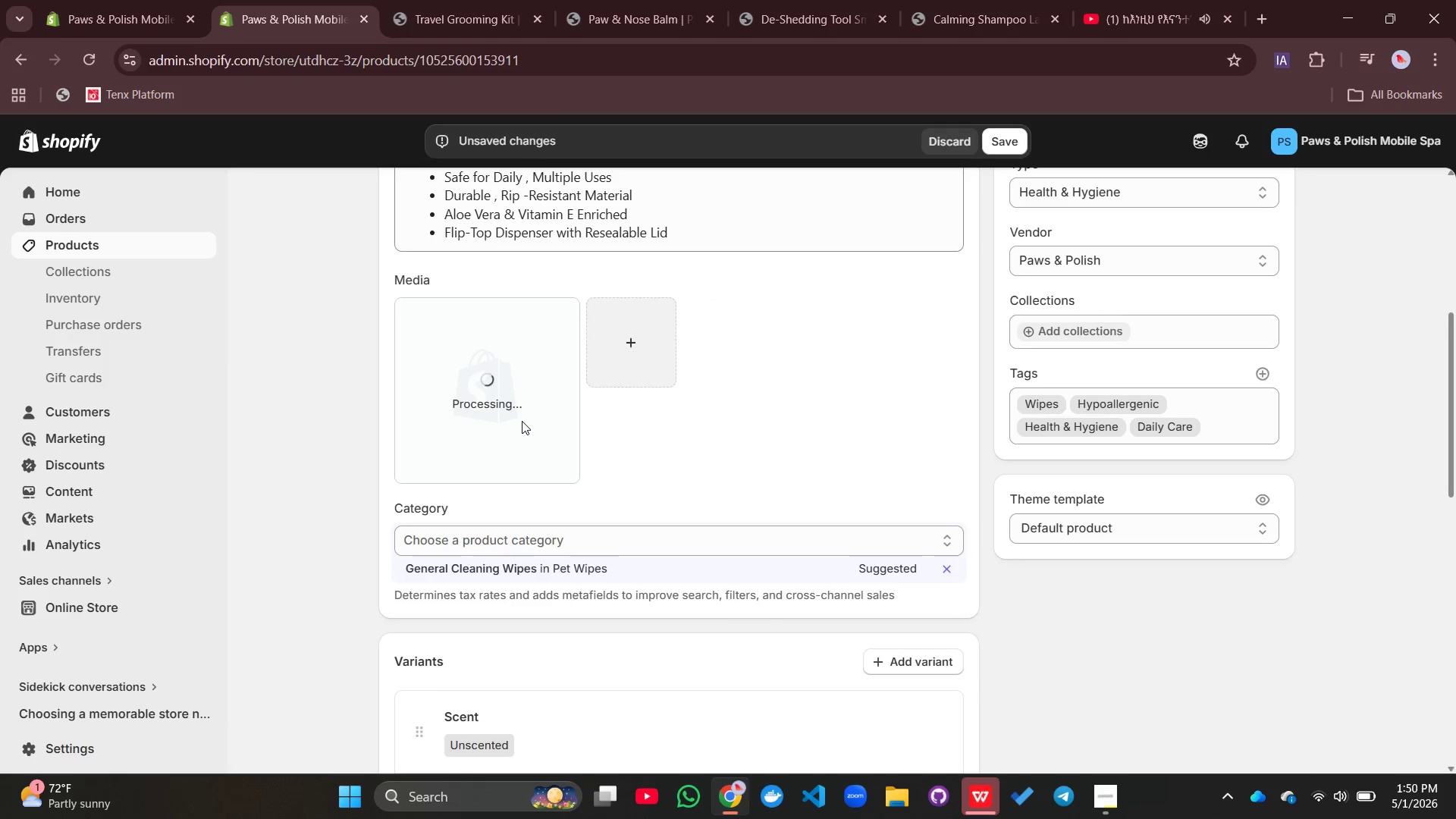 
mouse_move([699, 435])
 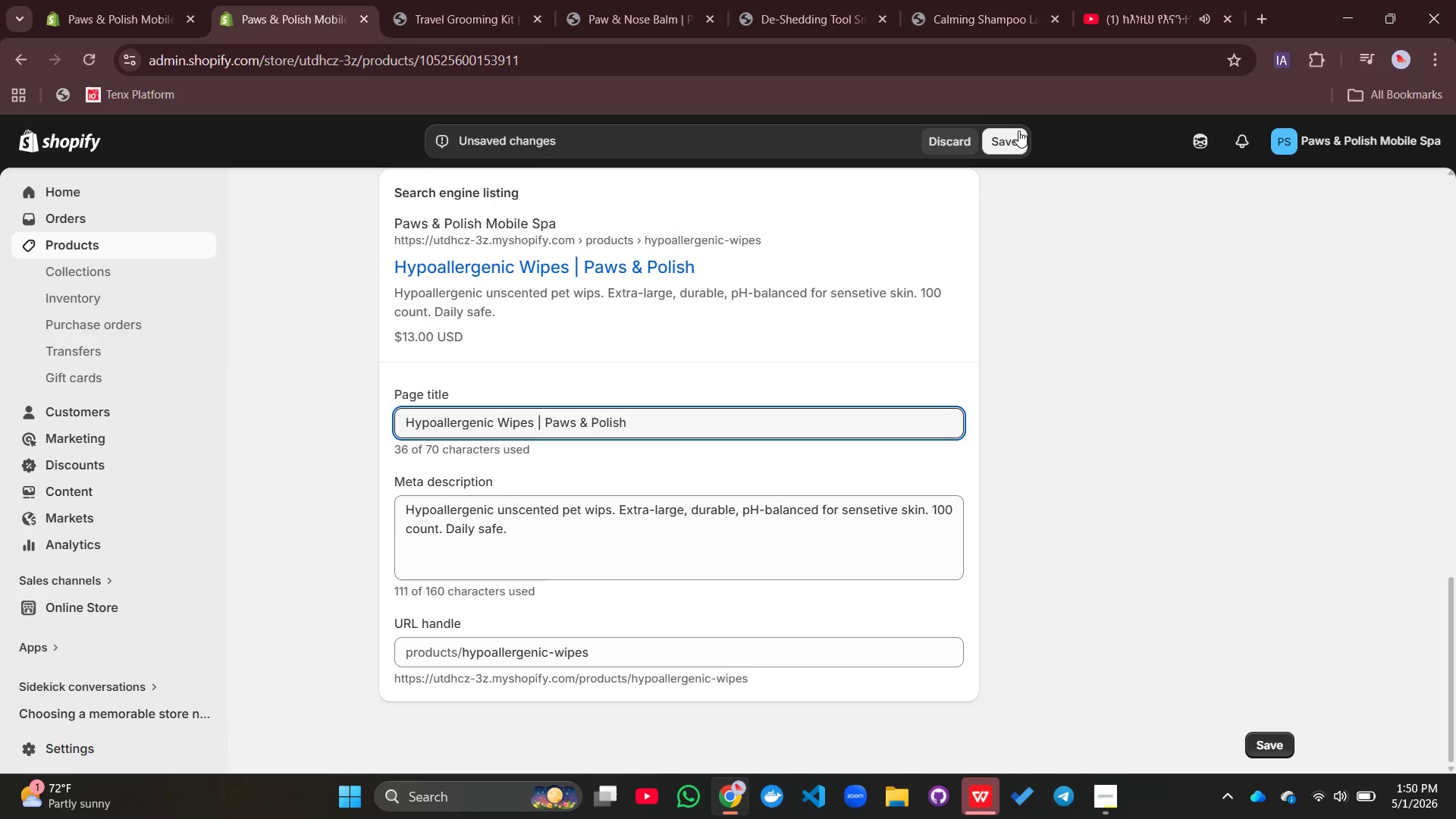 
left_click([1018, 130])
 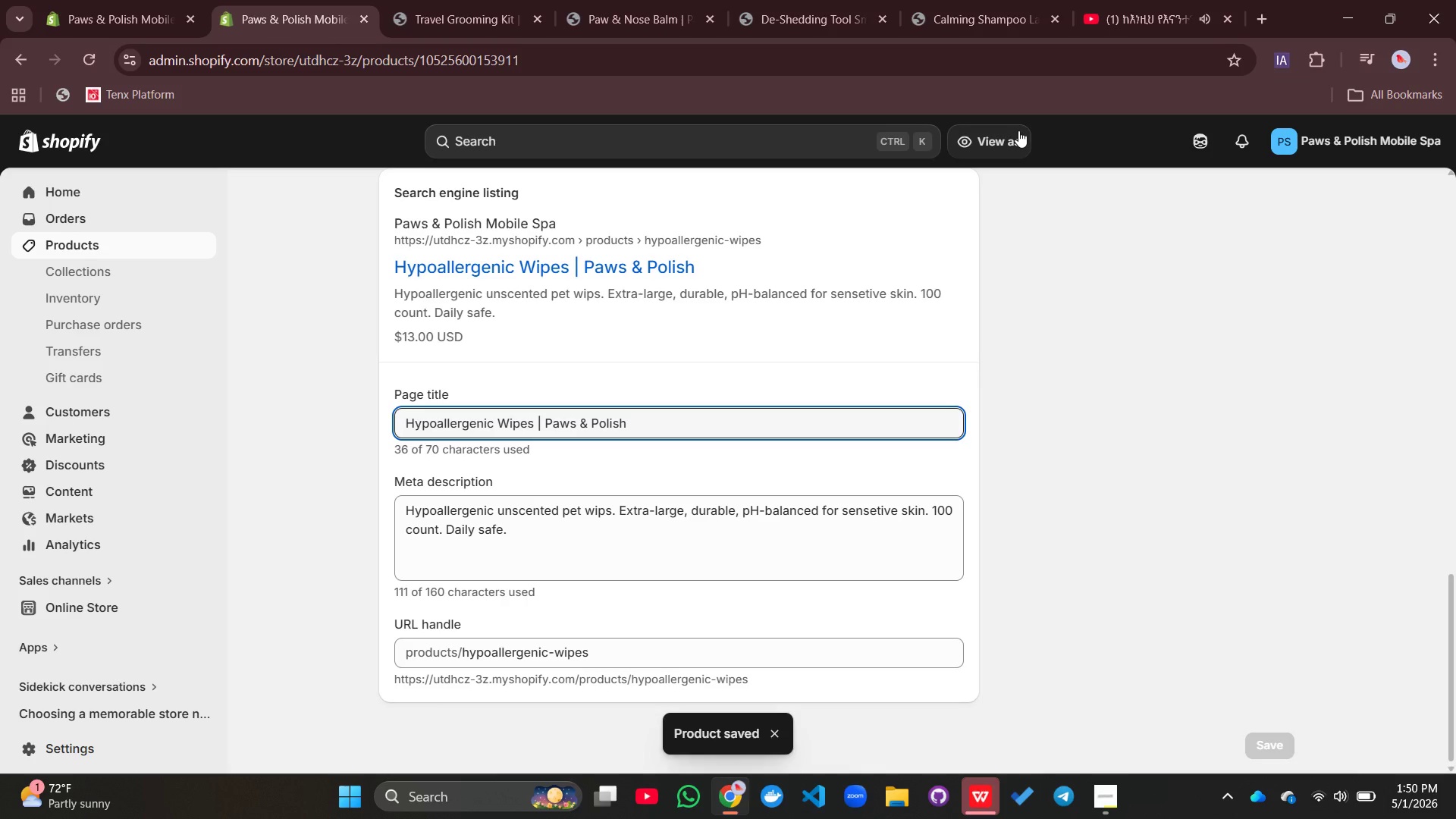 
wait(11.91)
 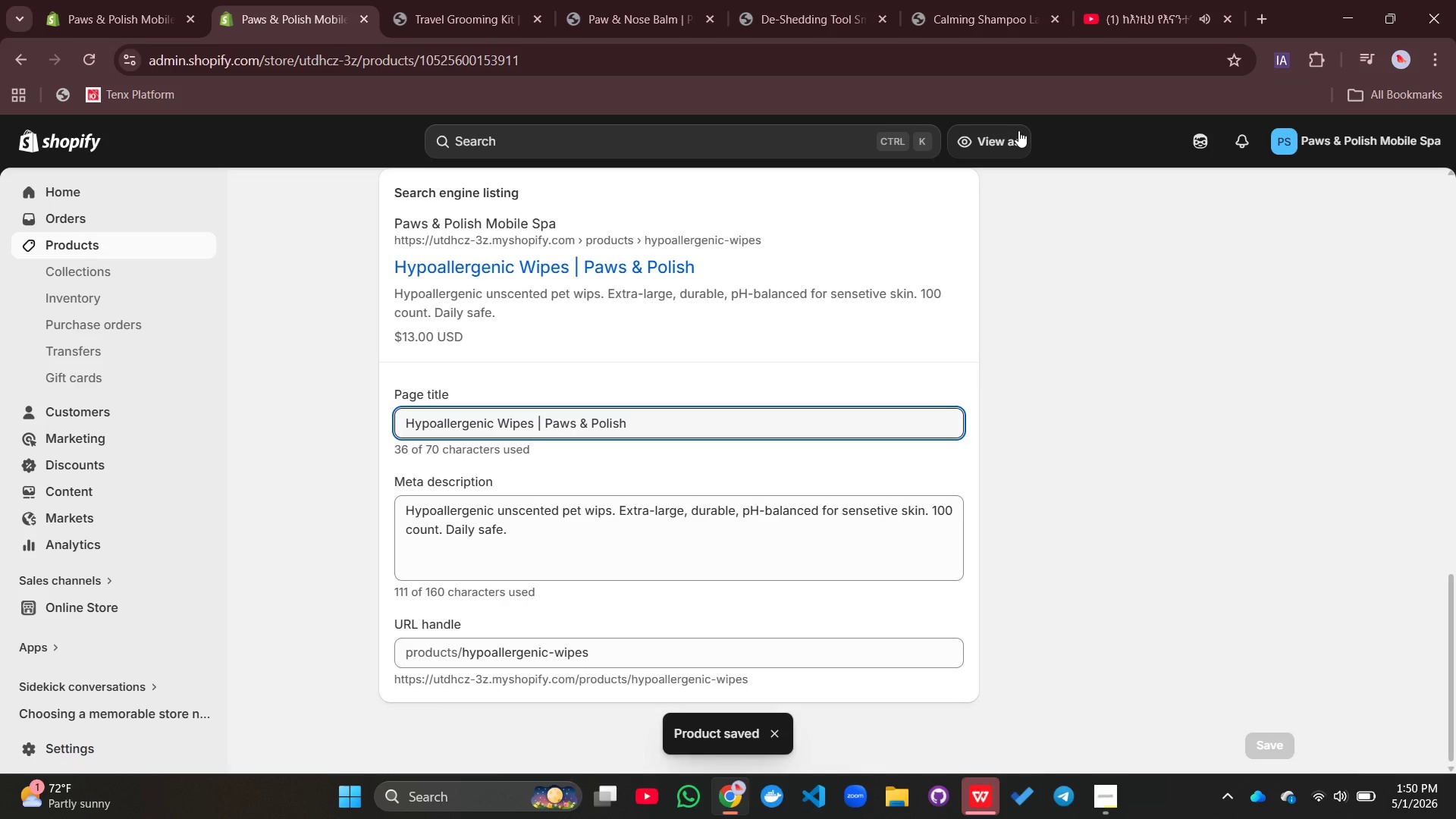 
mouse_move([802, 3])
 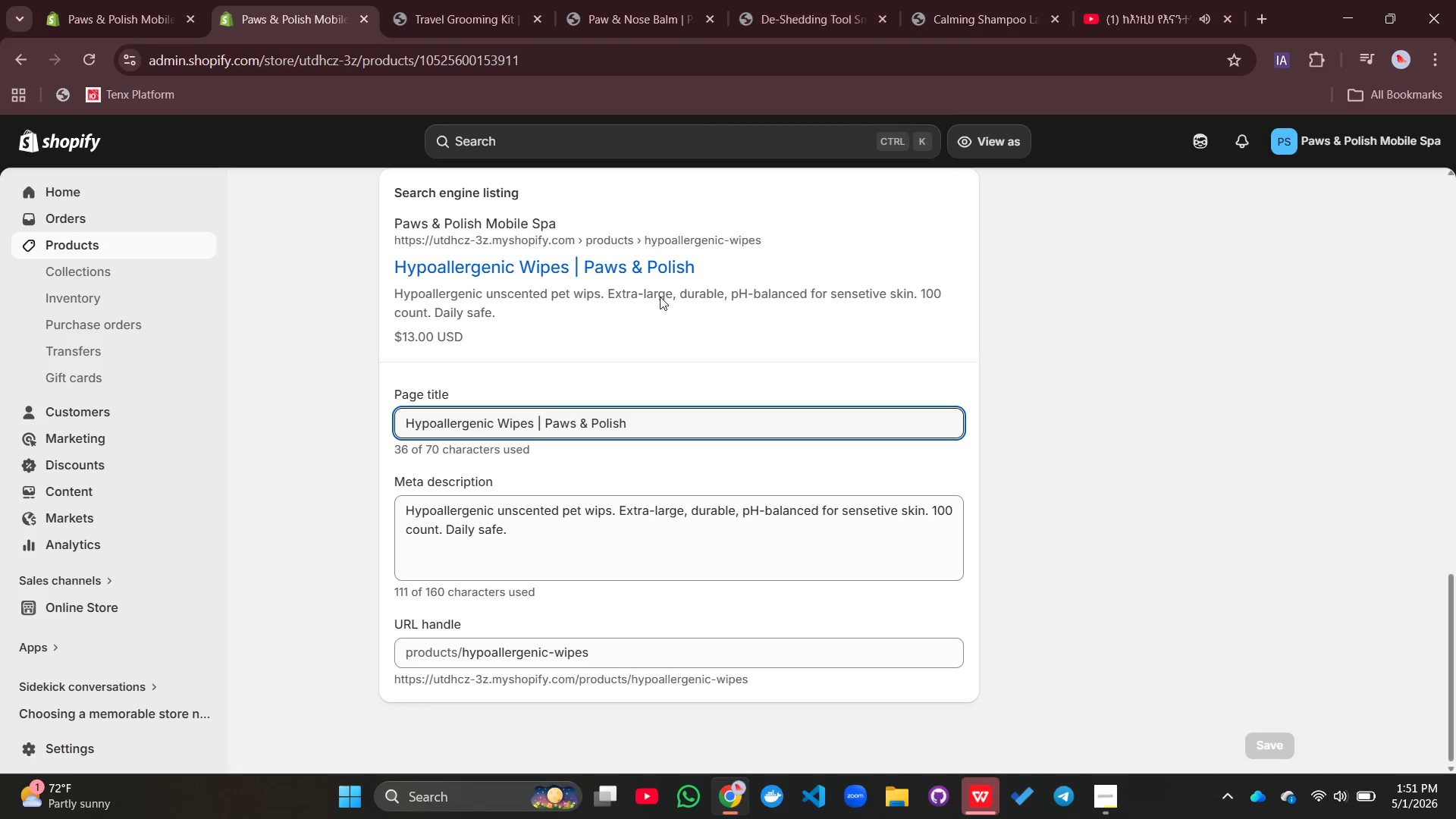 
mouse_move([623, 323])
 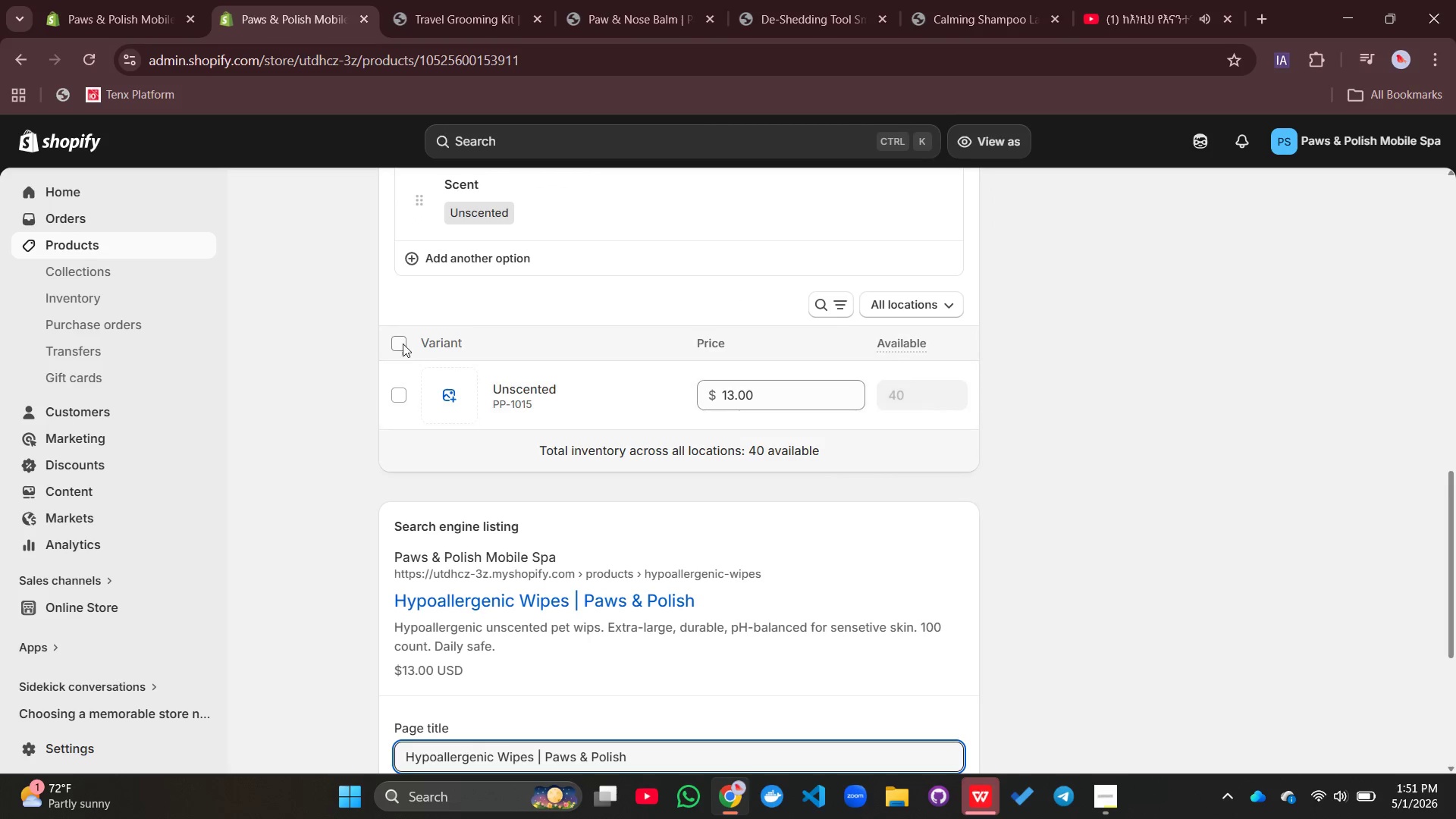 
left_click([402, 343])
 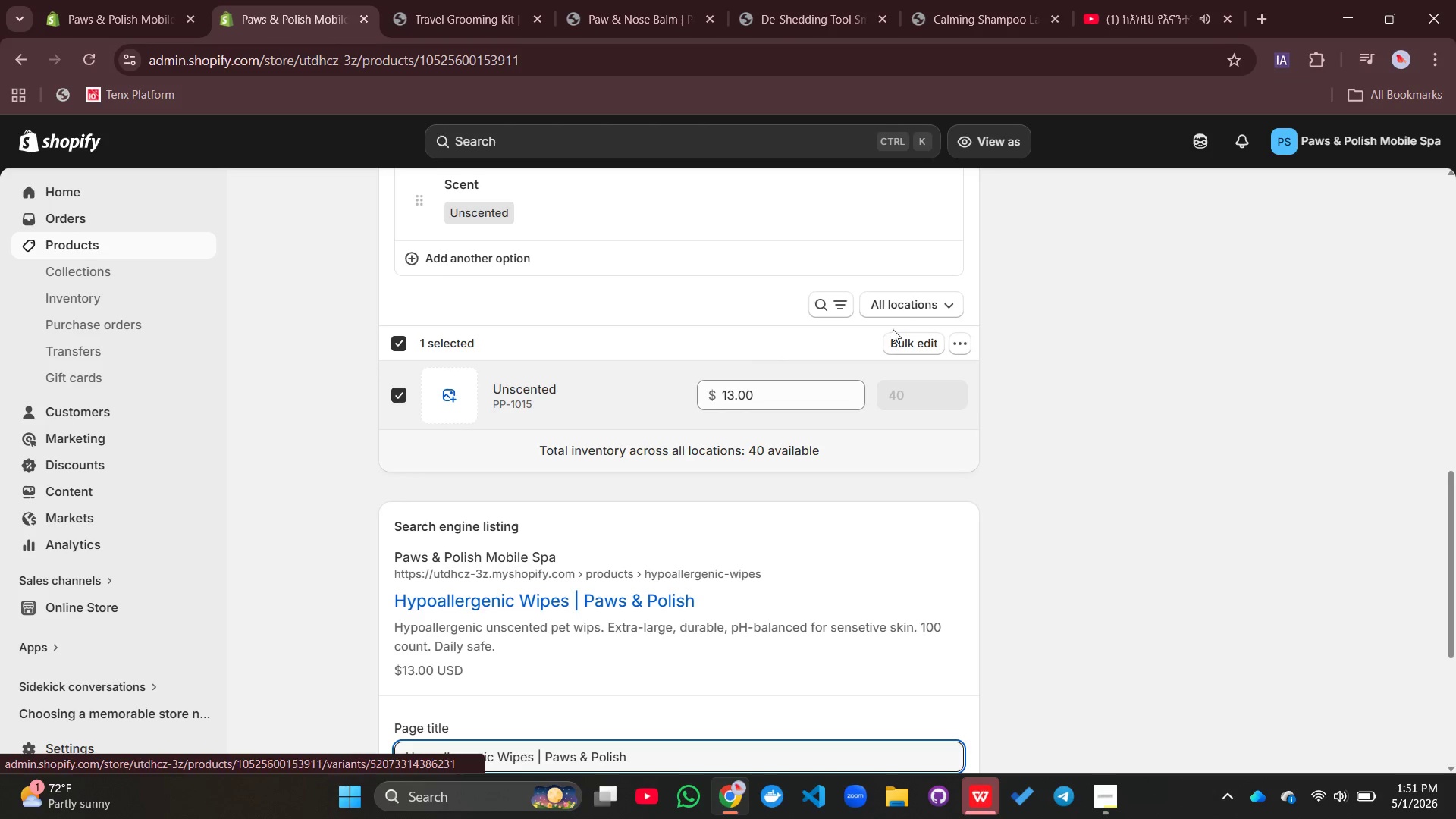 
left_click([908, 348])
 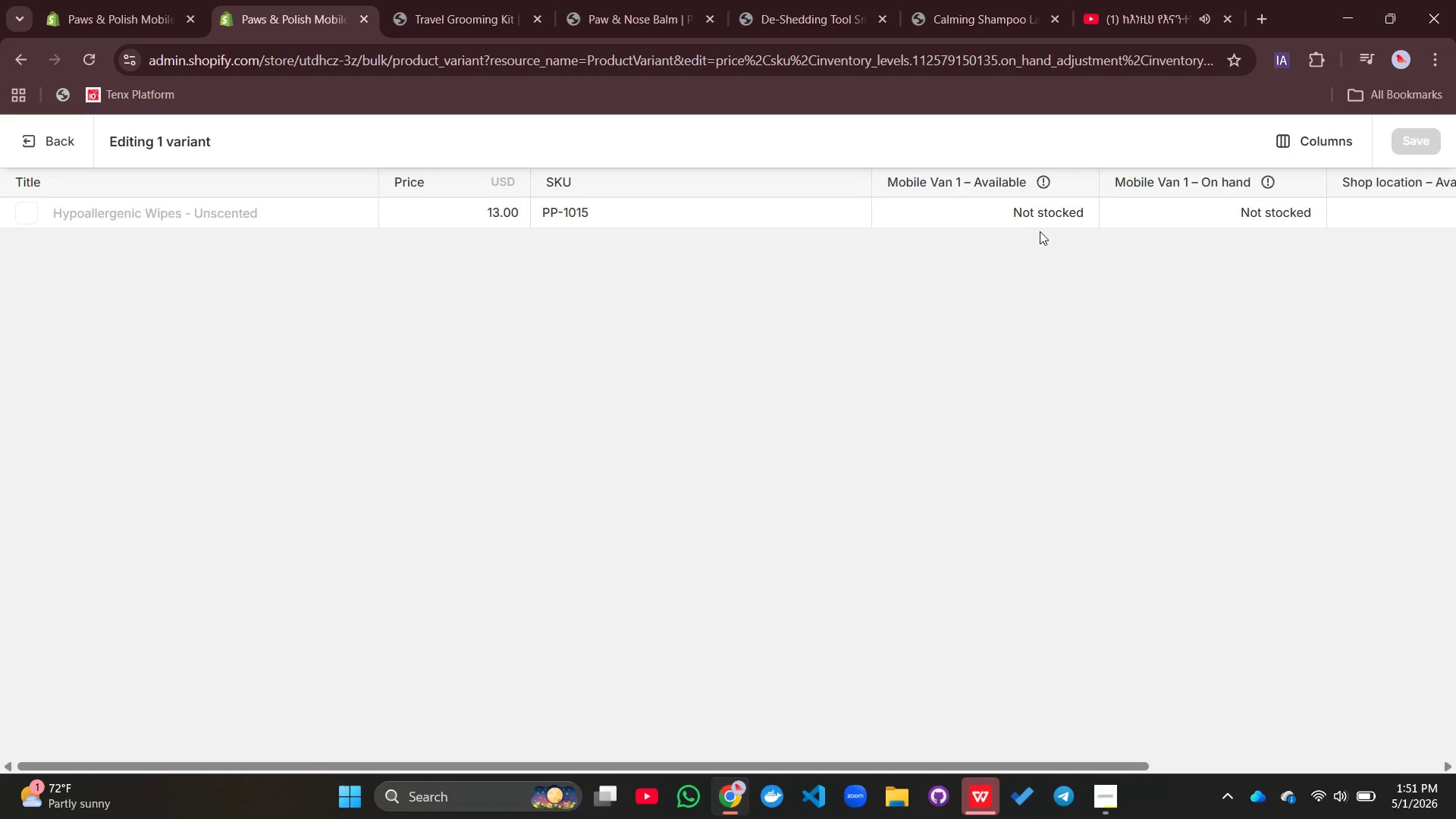 
double_click([1051, 220])
 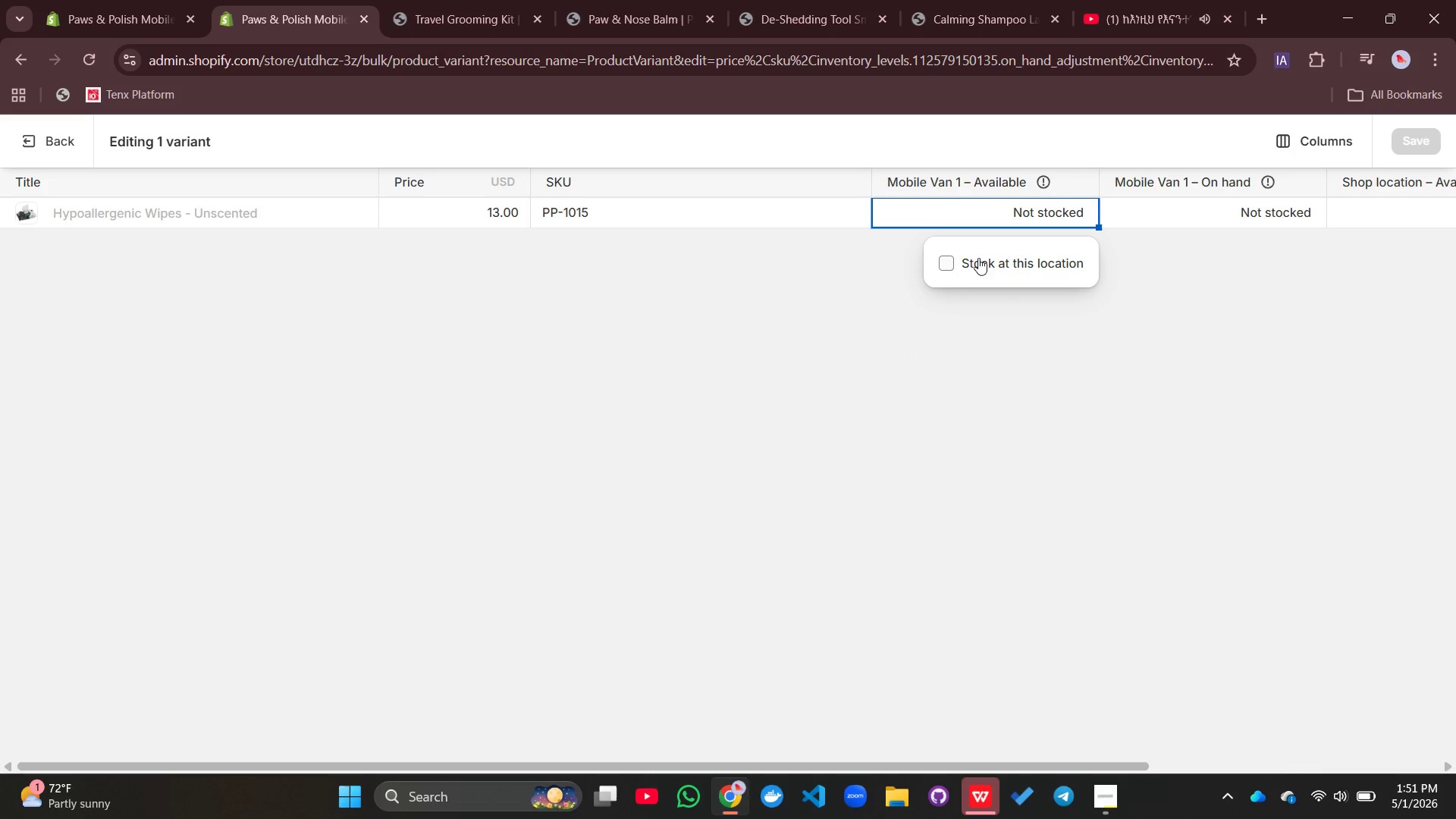 
left_click([950, 271])
 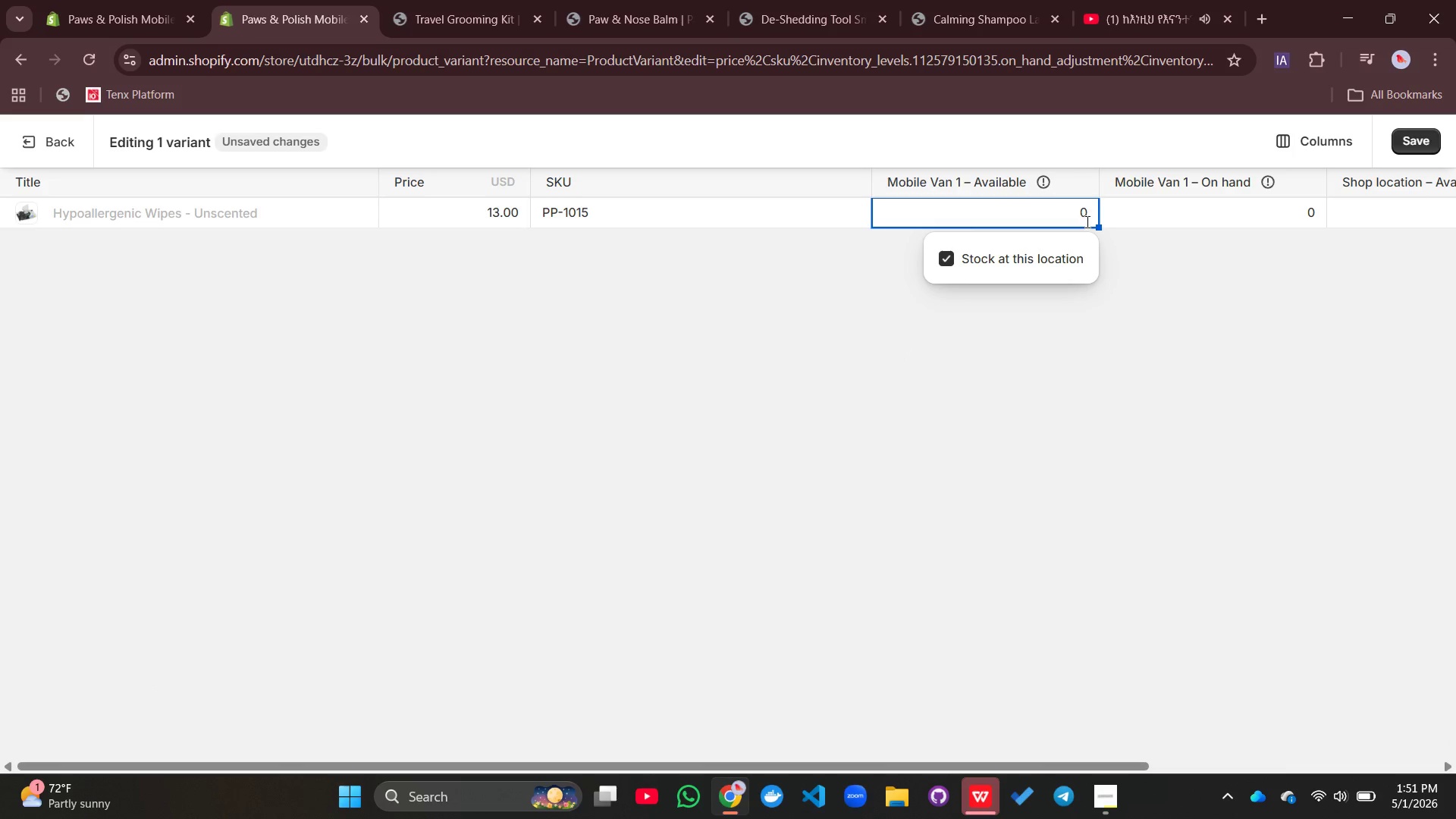 
double_click([1086, 221])
 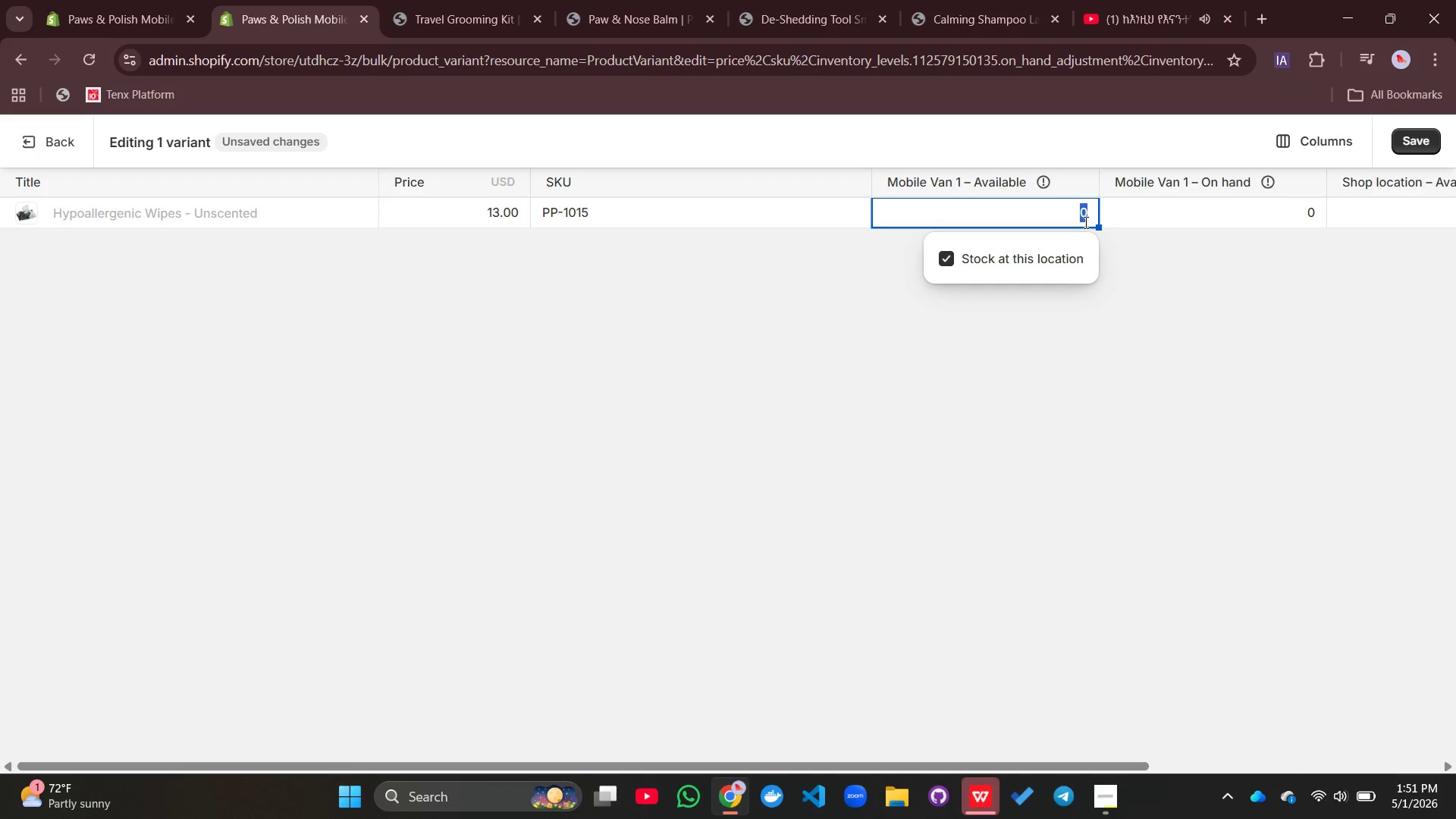 
type(40)
 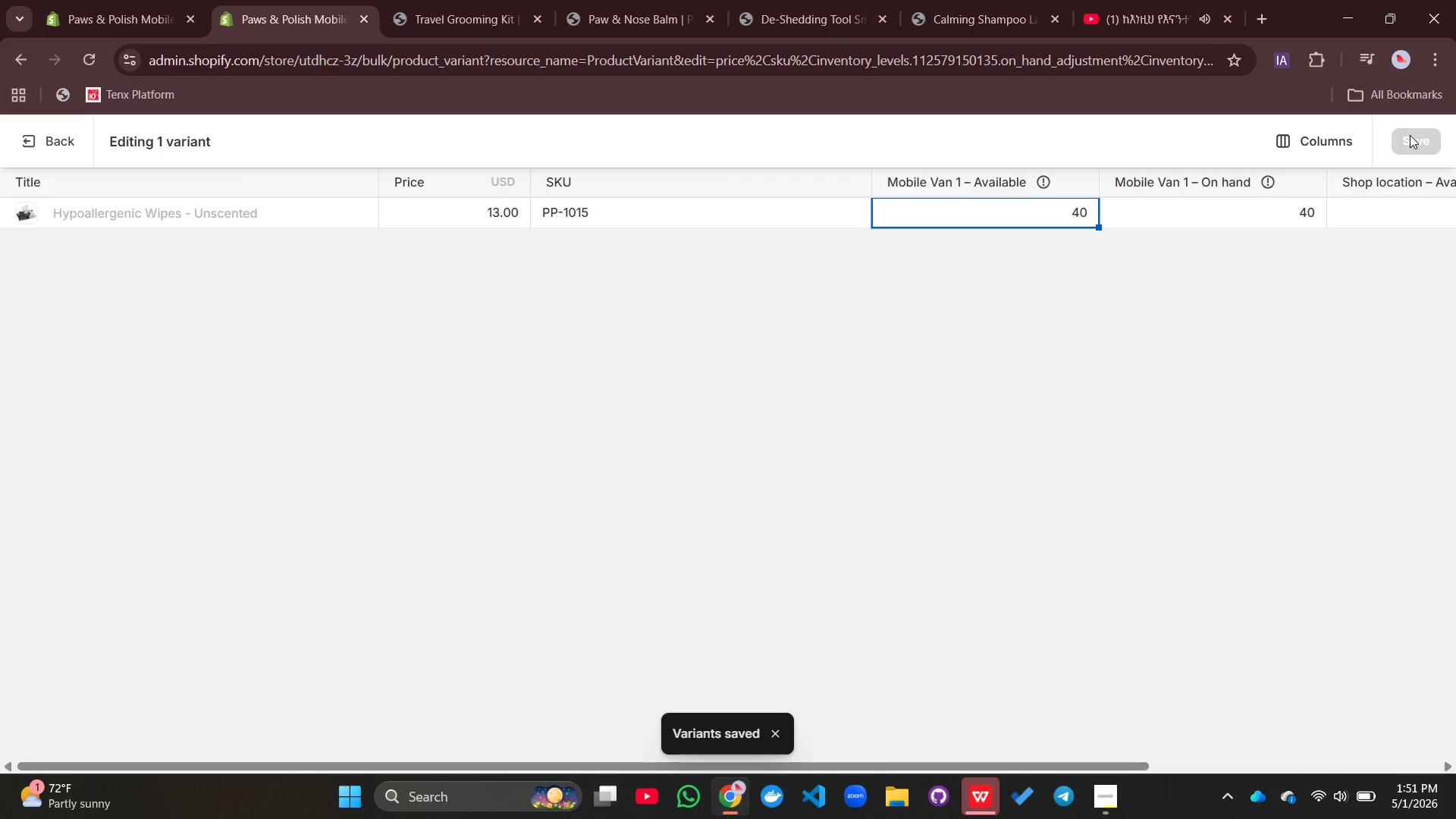 
wait(7.08)
 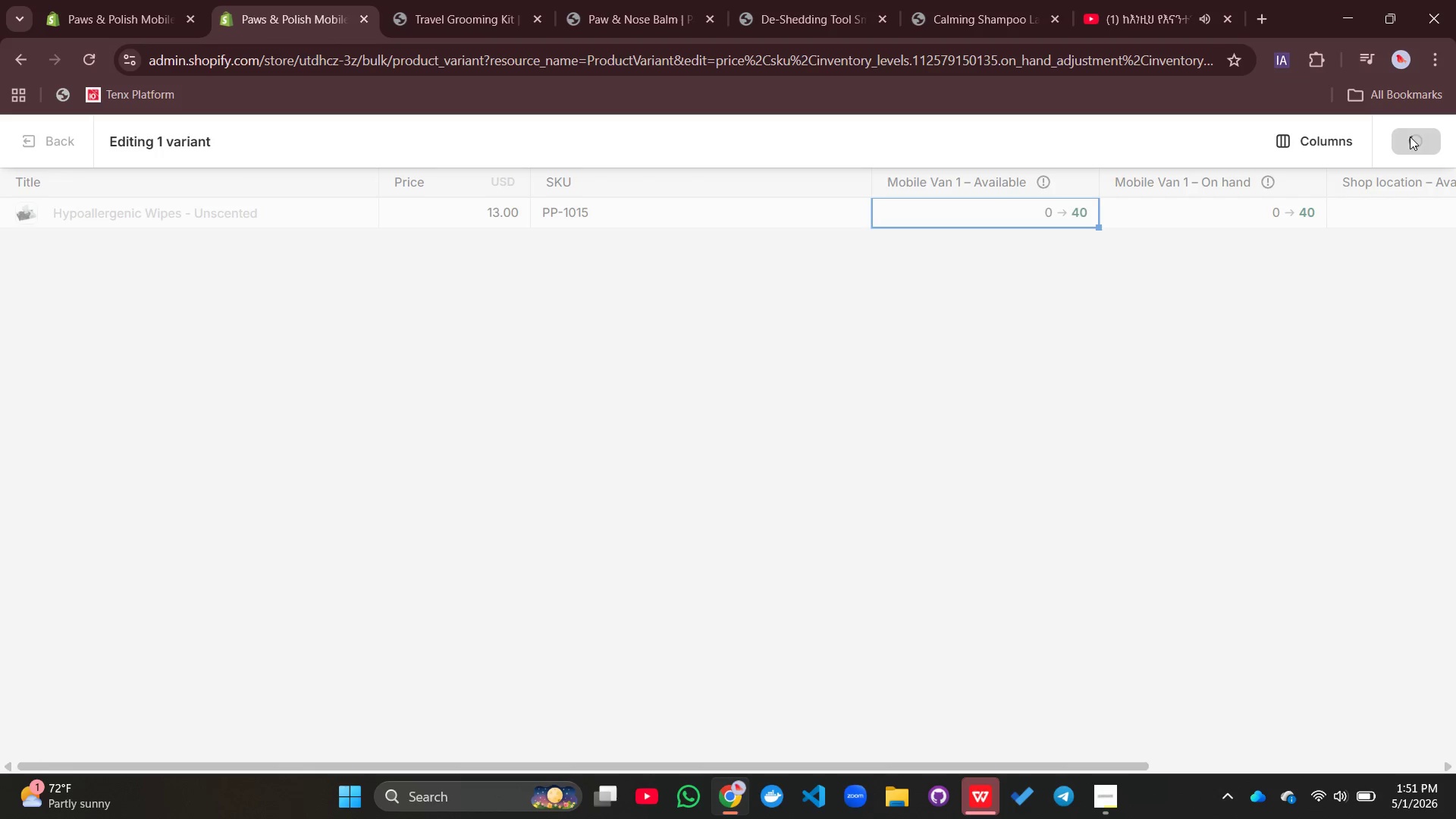 
left_click([46, 145])
 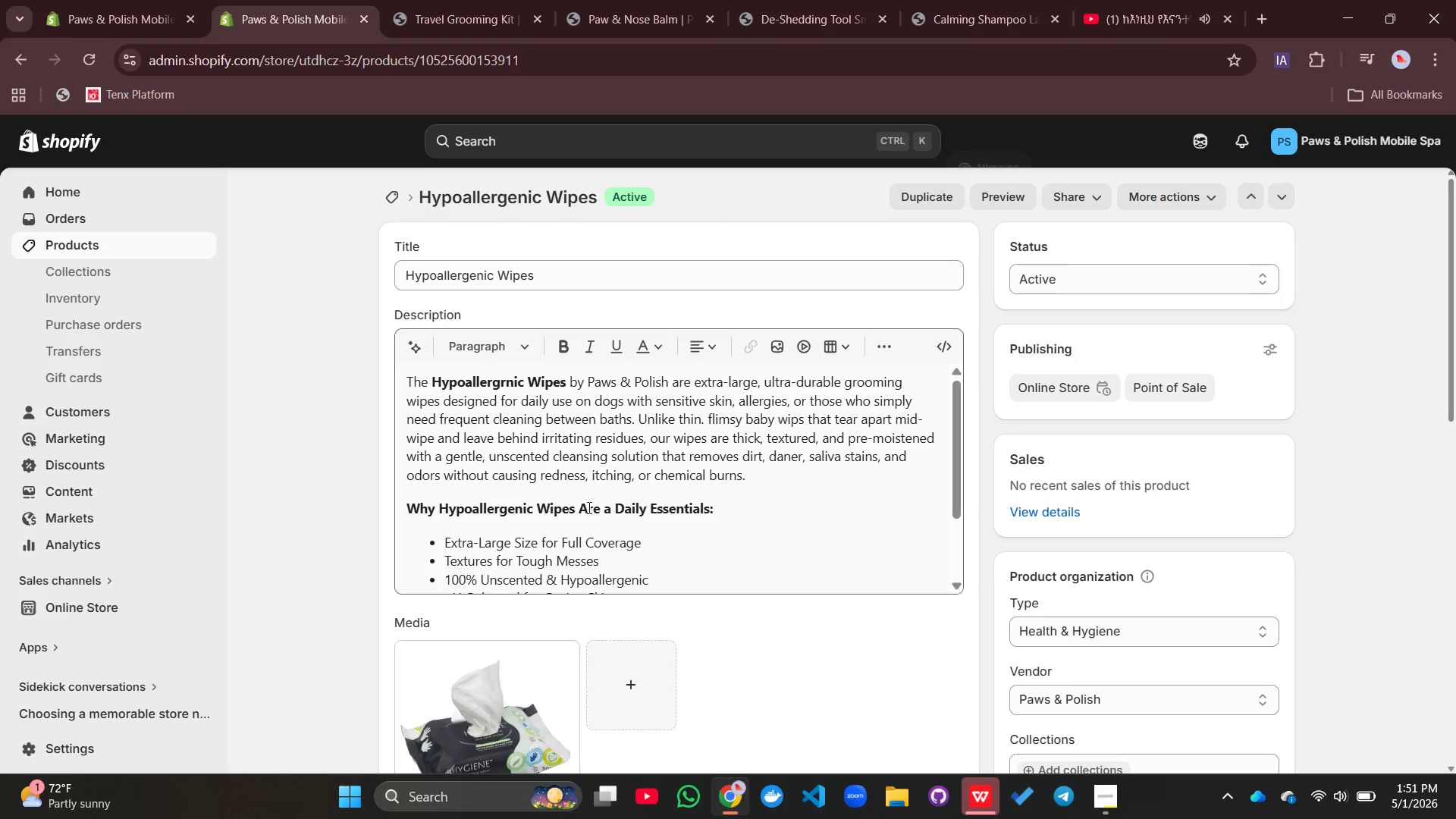 
left_click([485, 701])
 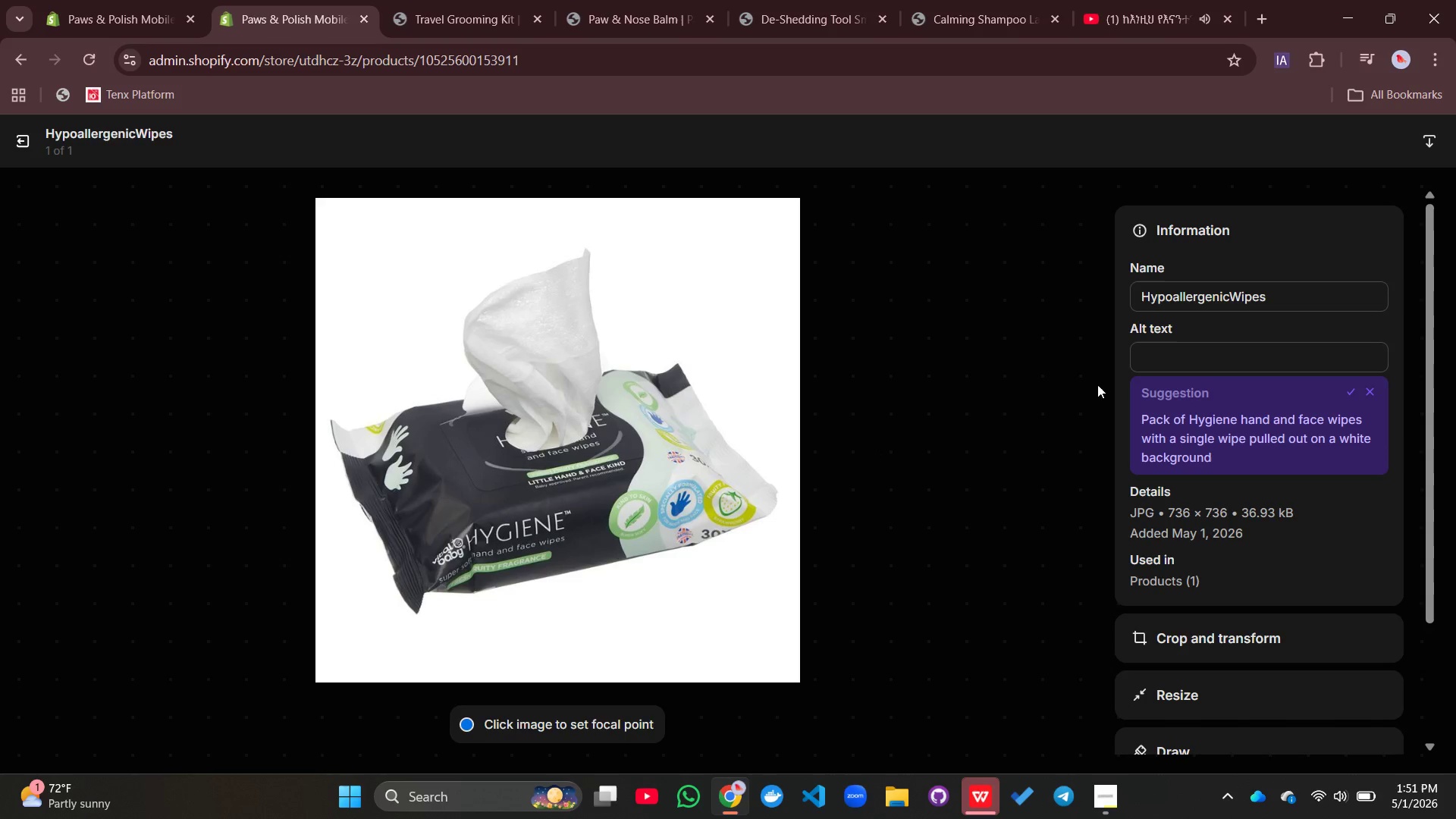 
wait(6.22)
 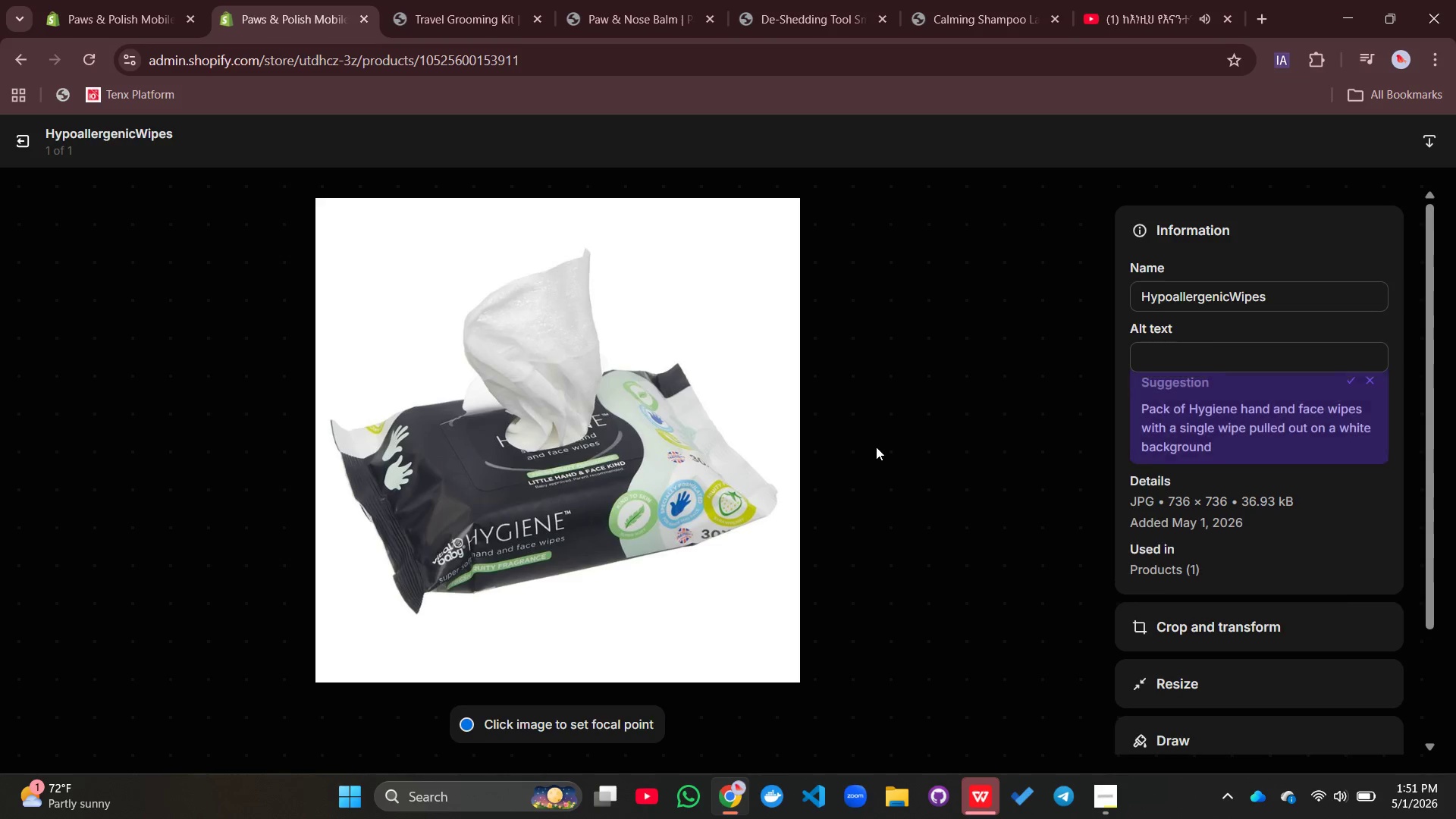 
left_click([1351, 386])
 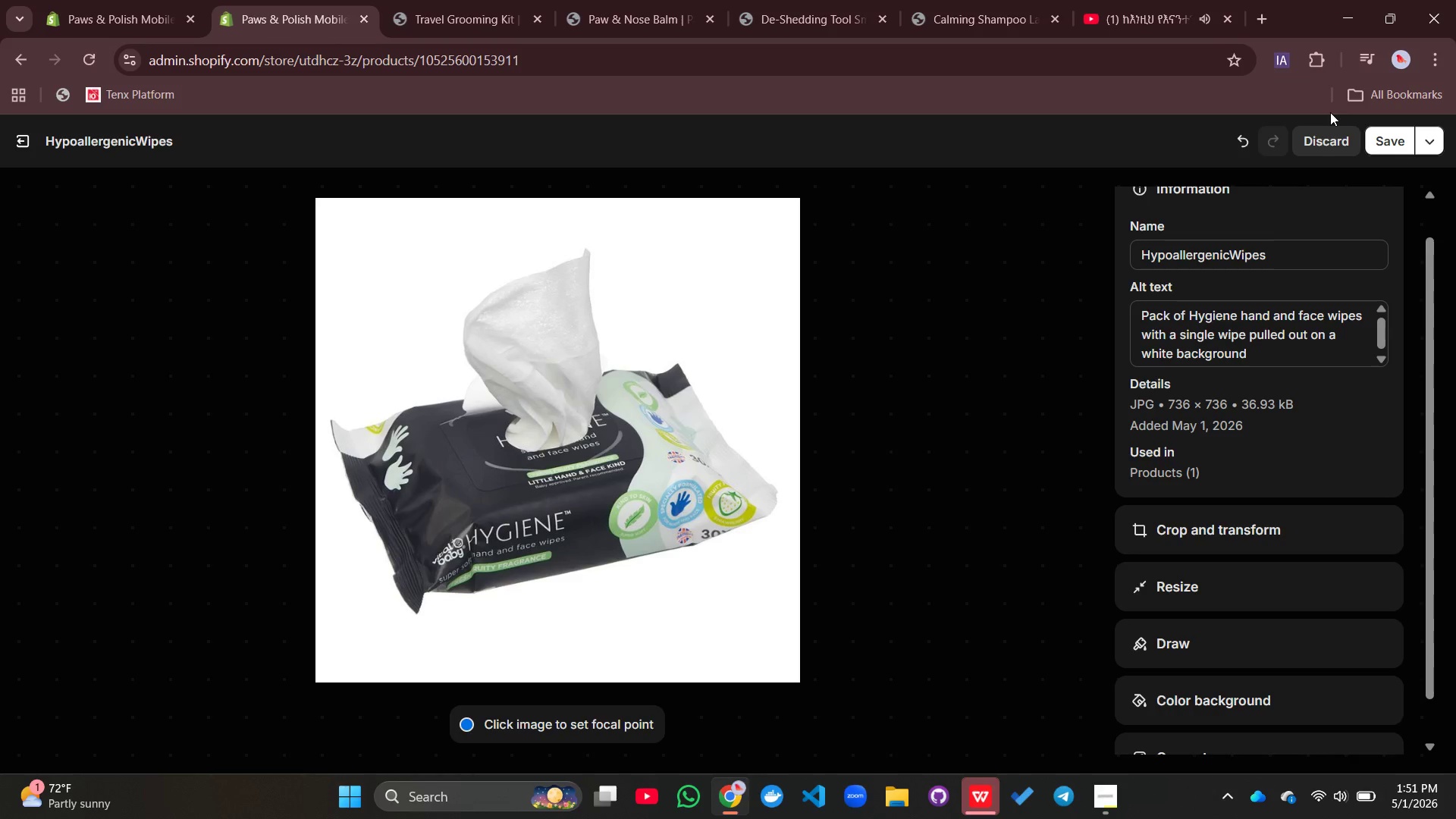 
left_click([1383, 131])